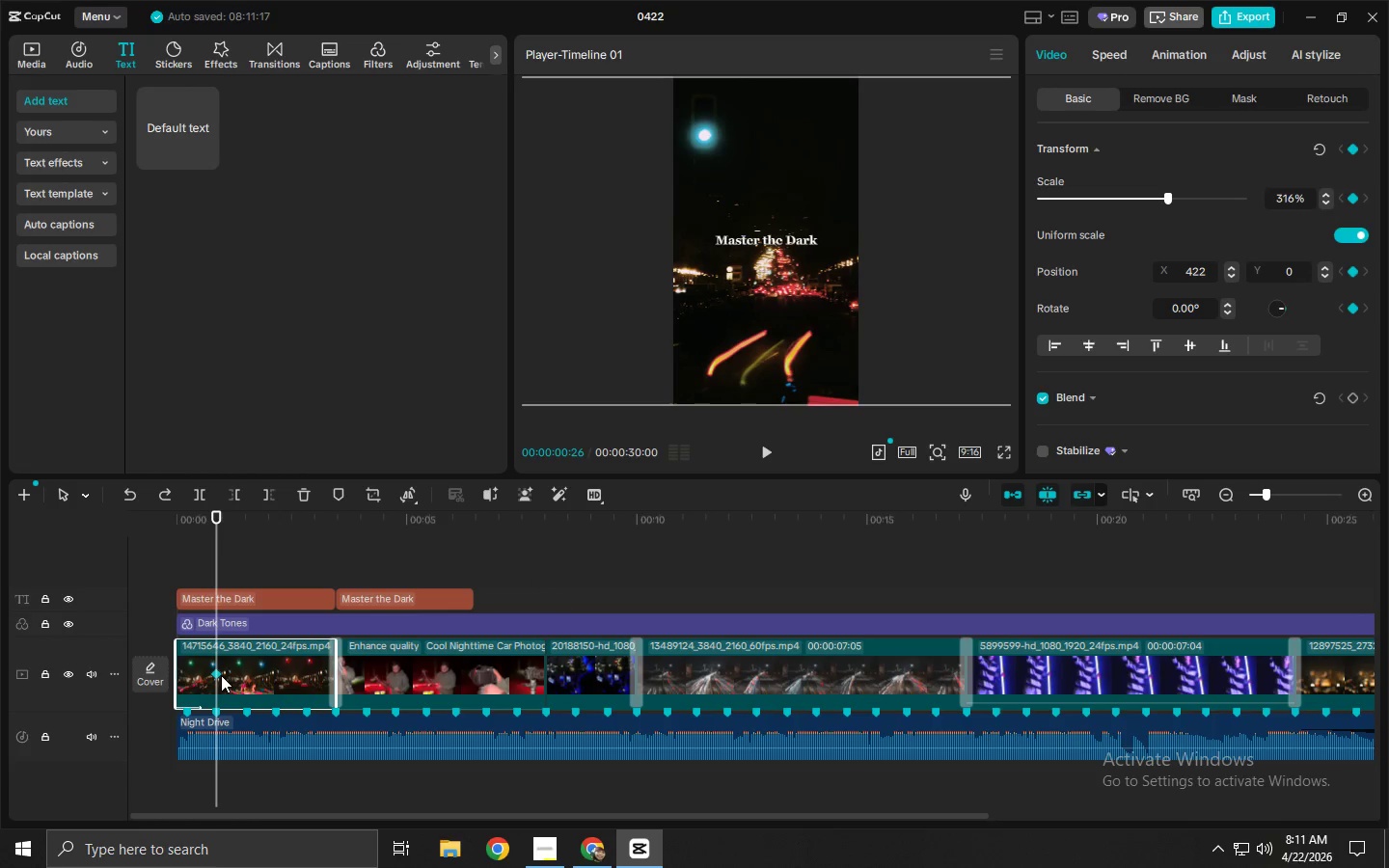 
key(Delete)
 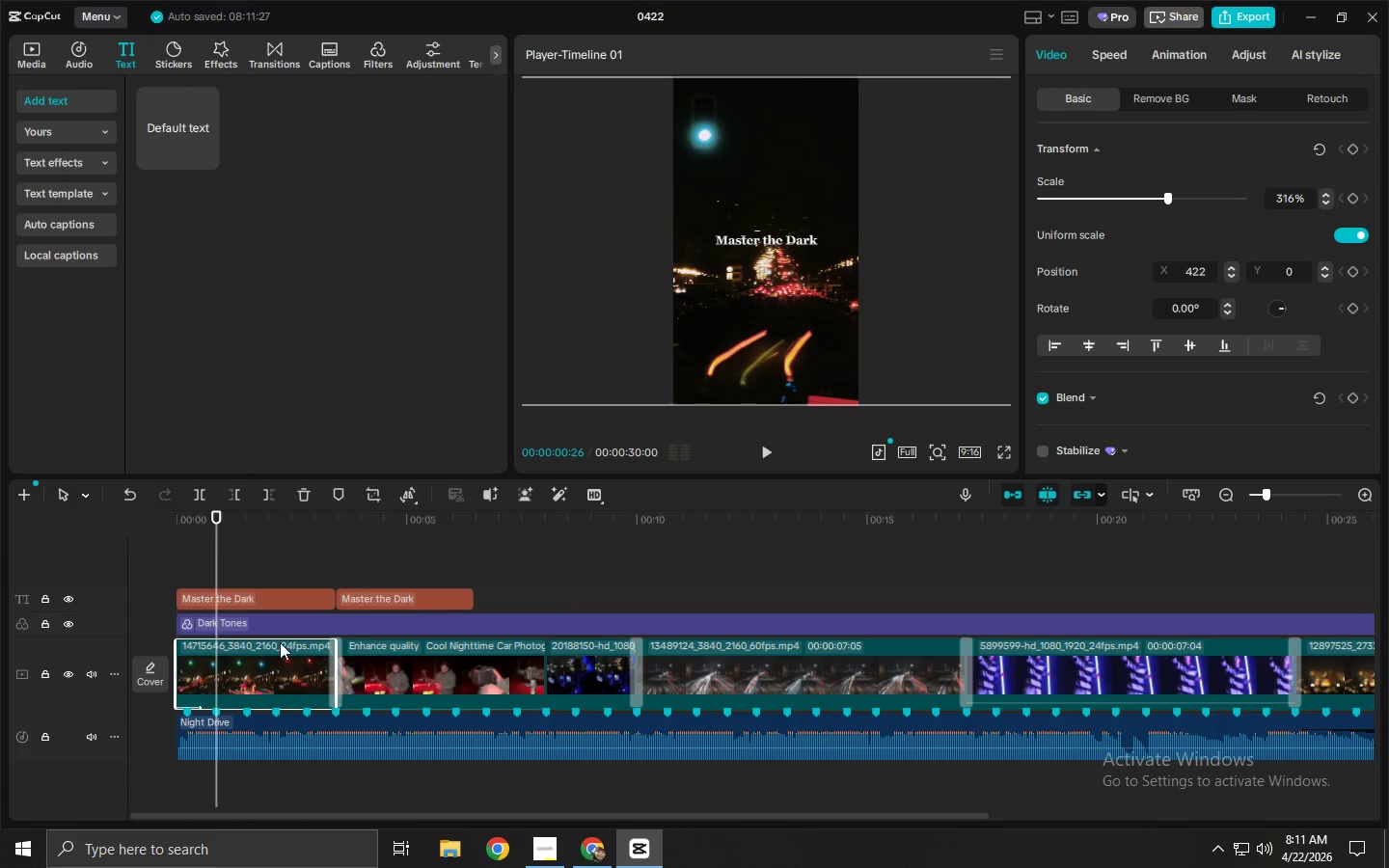 
left_click_drag(start_coordinate=[224, 533], to_coordinate=[170, 526])
 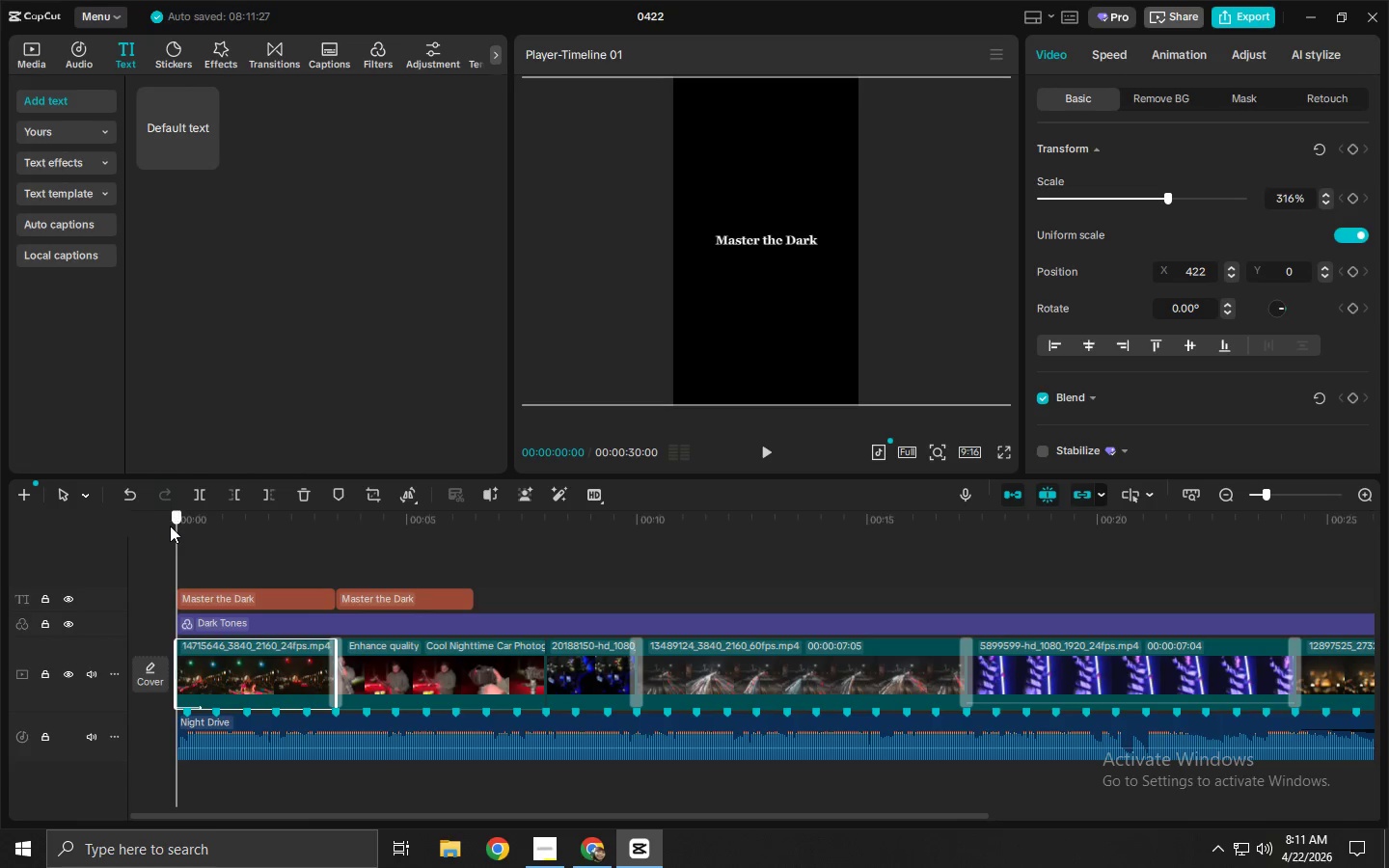 
left_click_drag(start_coordinate=[170, 526], to_coordinate=[212, 526])
 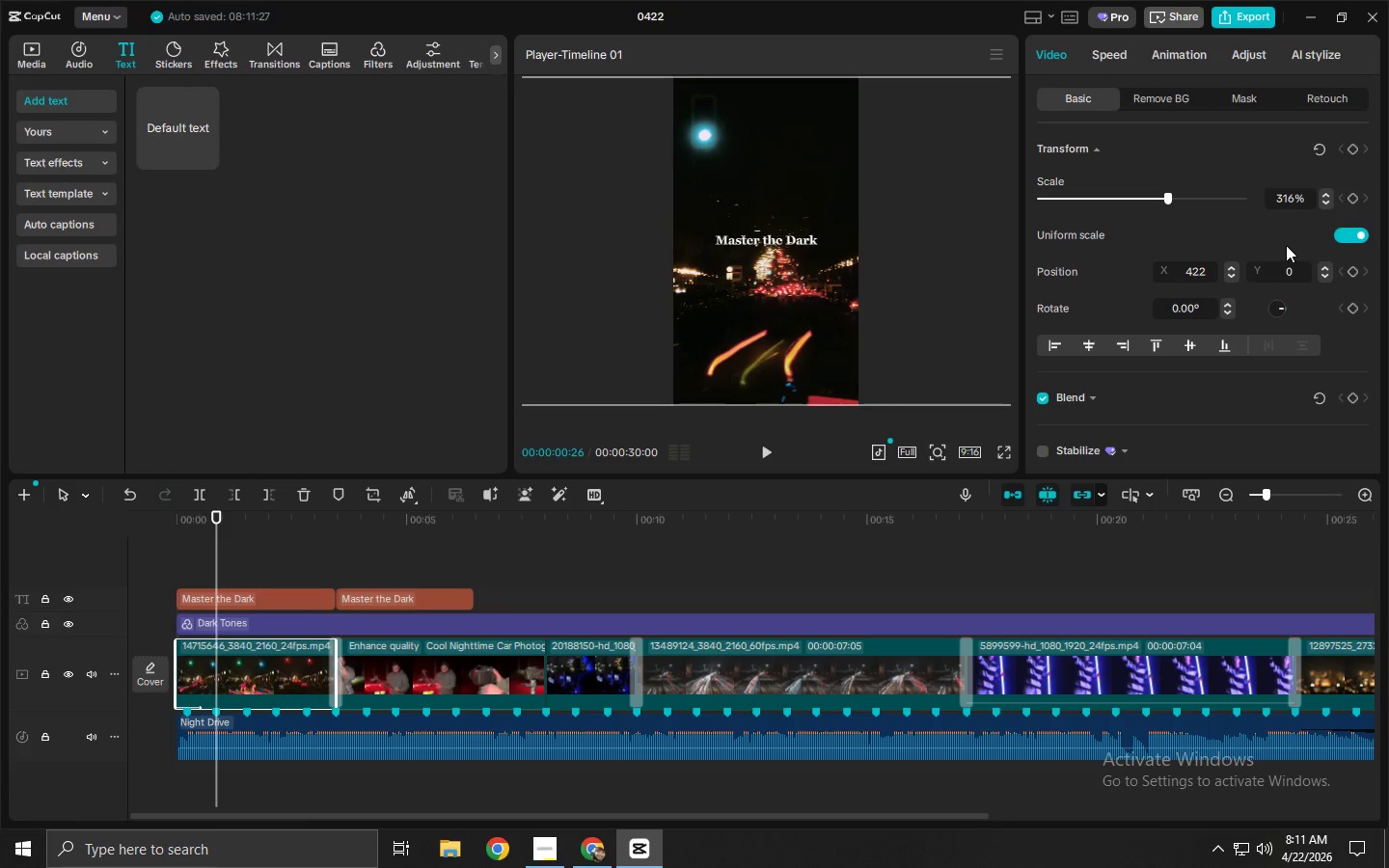 
left_click([1351, 149])
 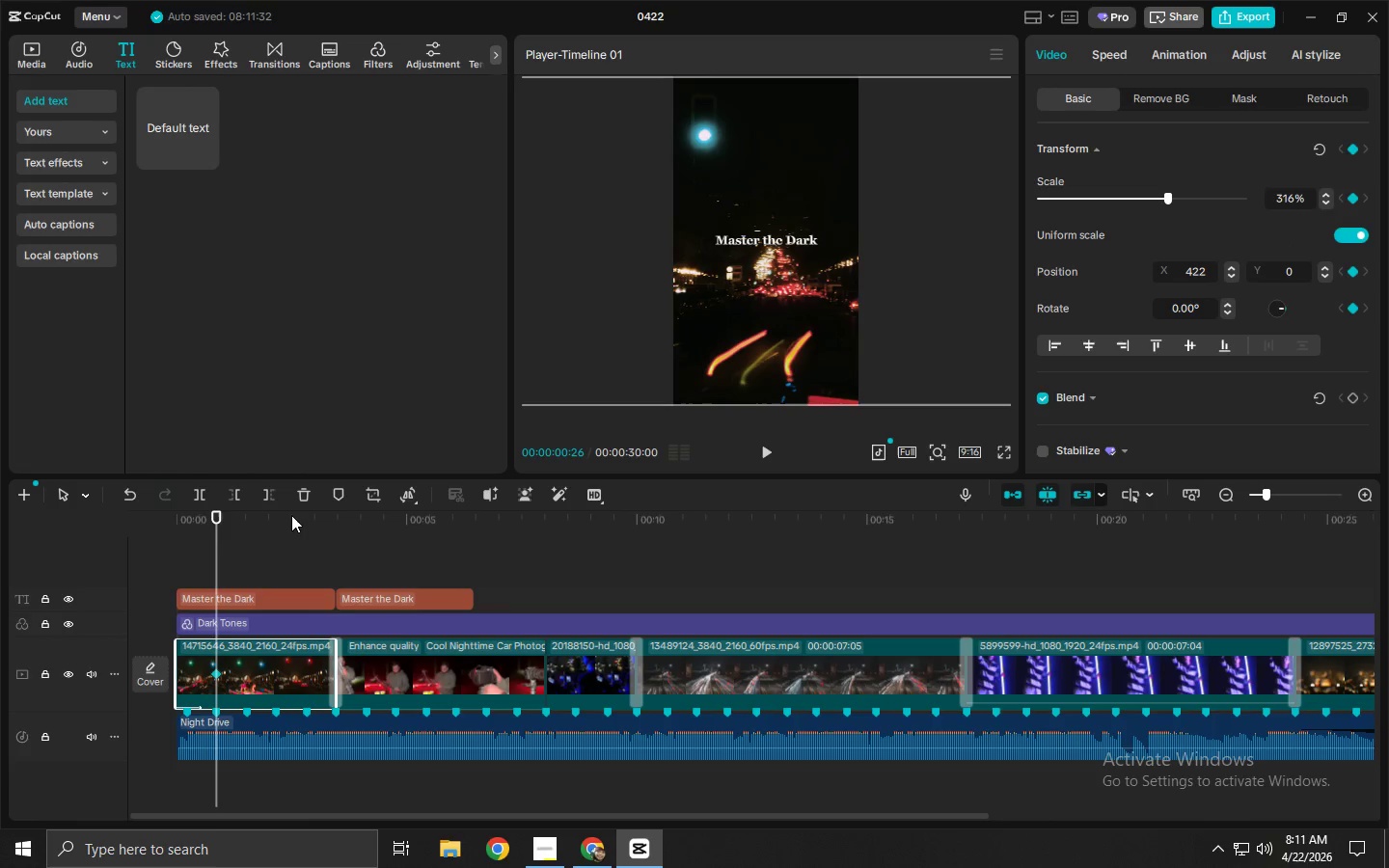 
left_click_drag(start_coordinate=[285, 519], to_coordinate=[305, 534])
 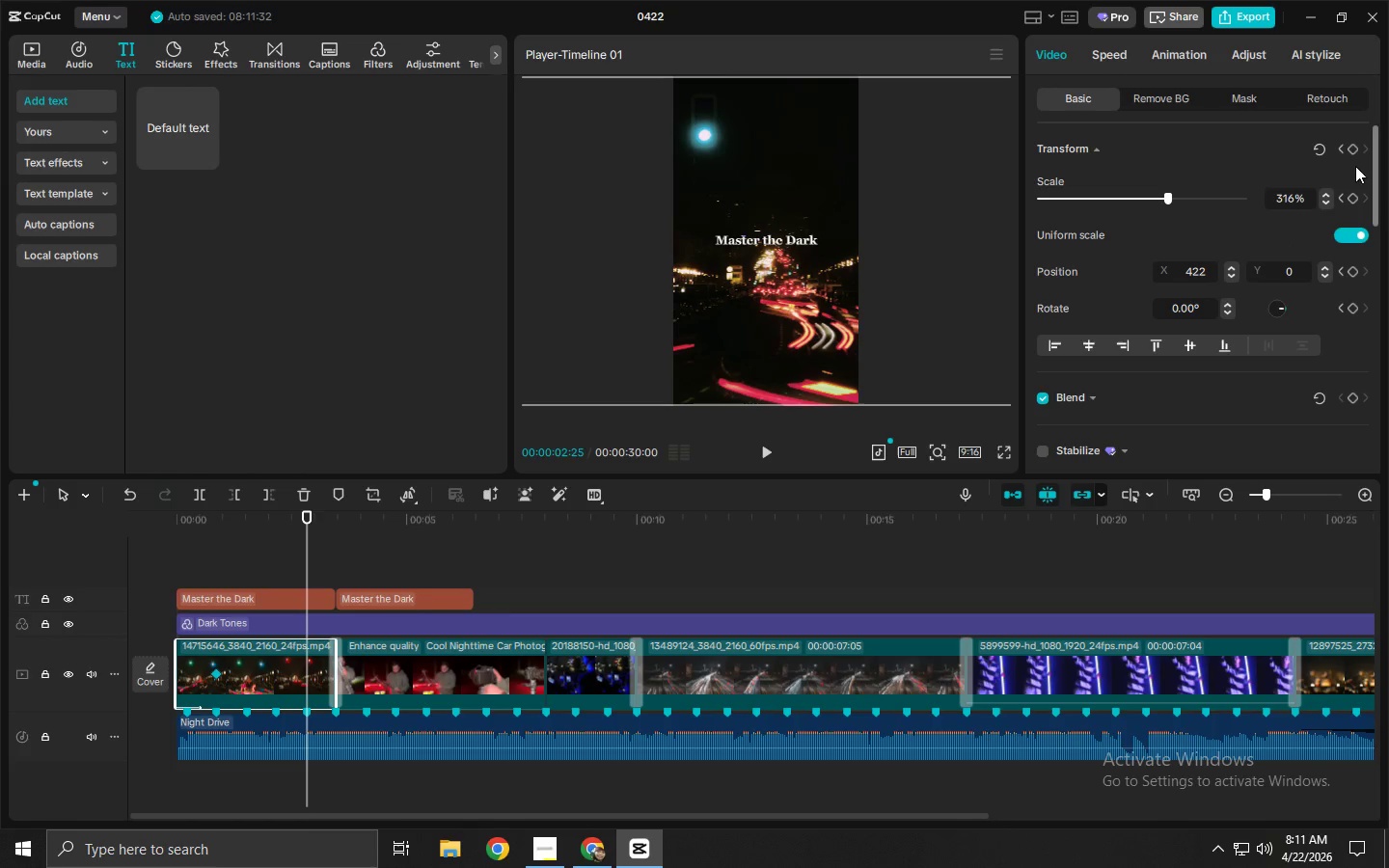 
left_click([1352, 150])
 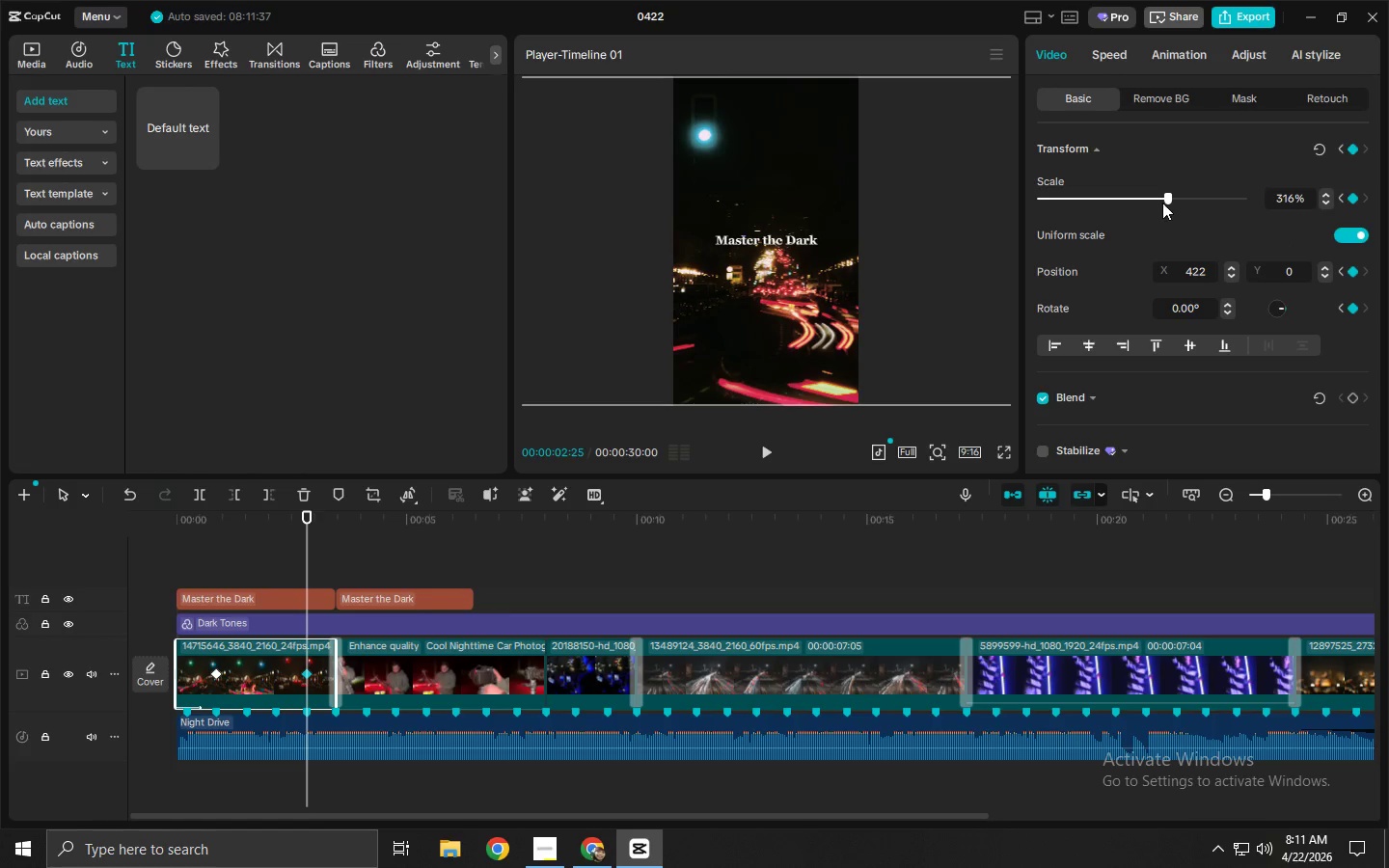 
left_click_drag(start_coordinate=[1169, 198], to_coordinate=[1185, 200])
 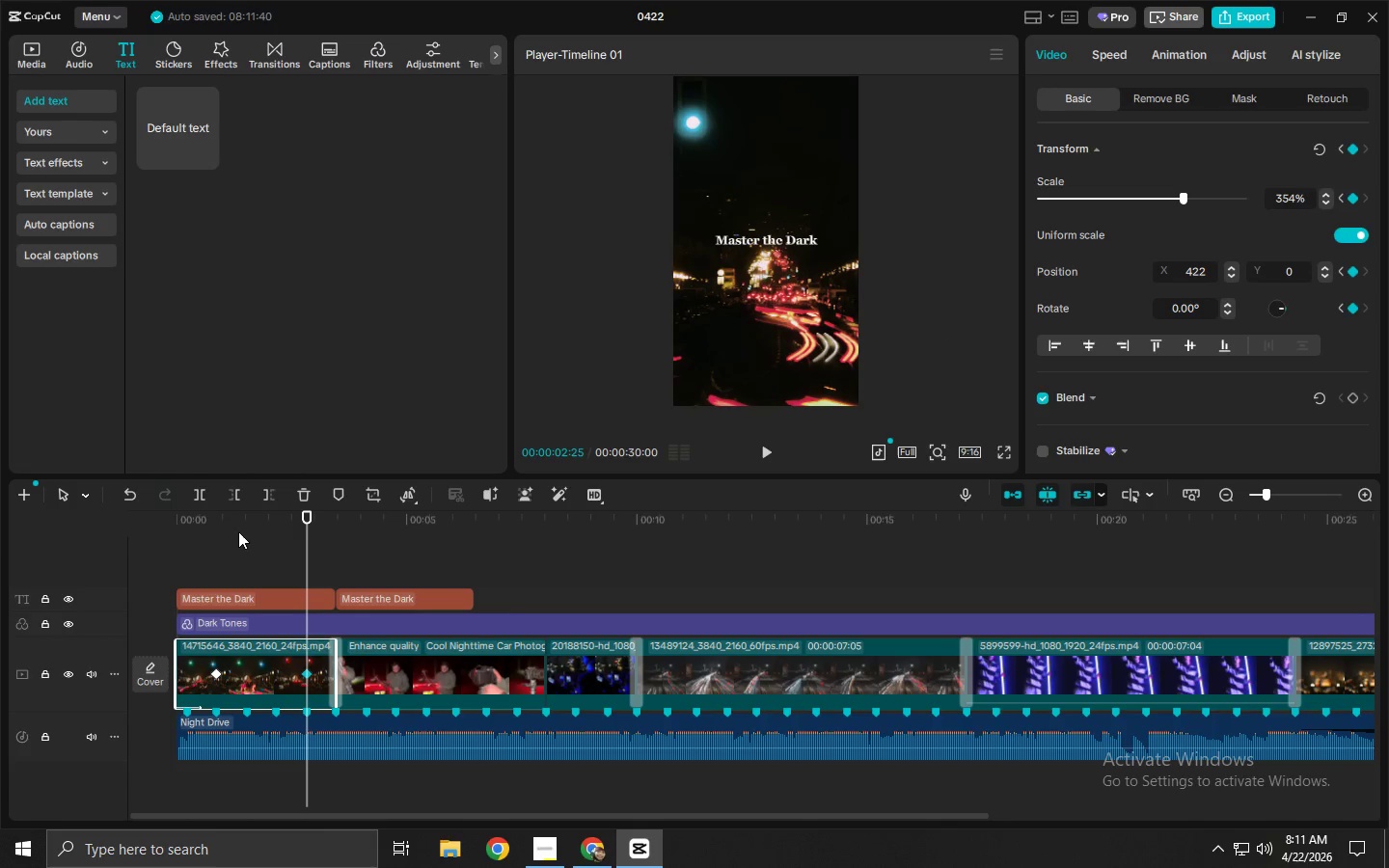 
left_click_drag(start_coordinate=[238, 531], to_coordinate=[140, 530])
 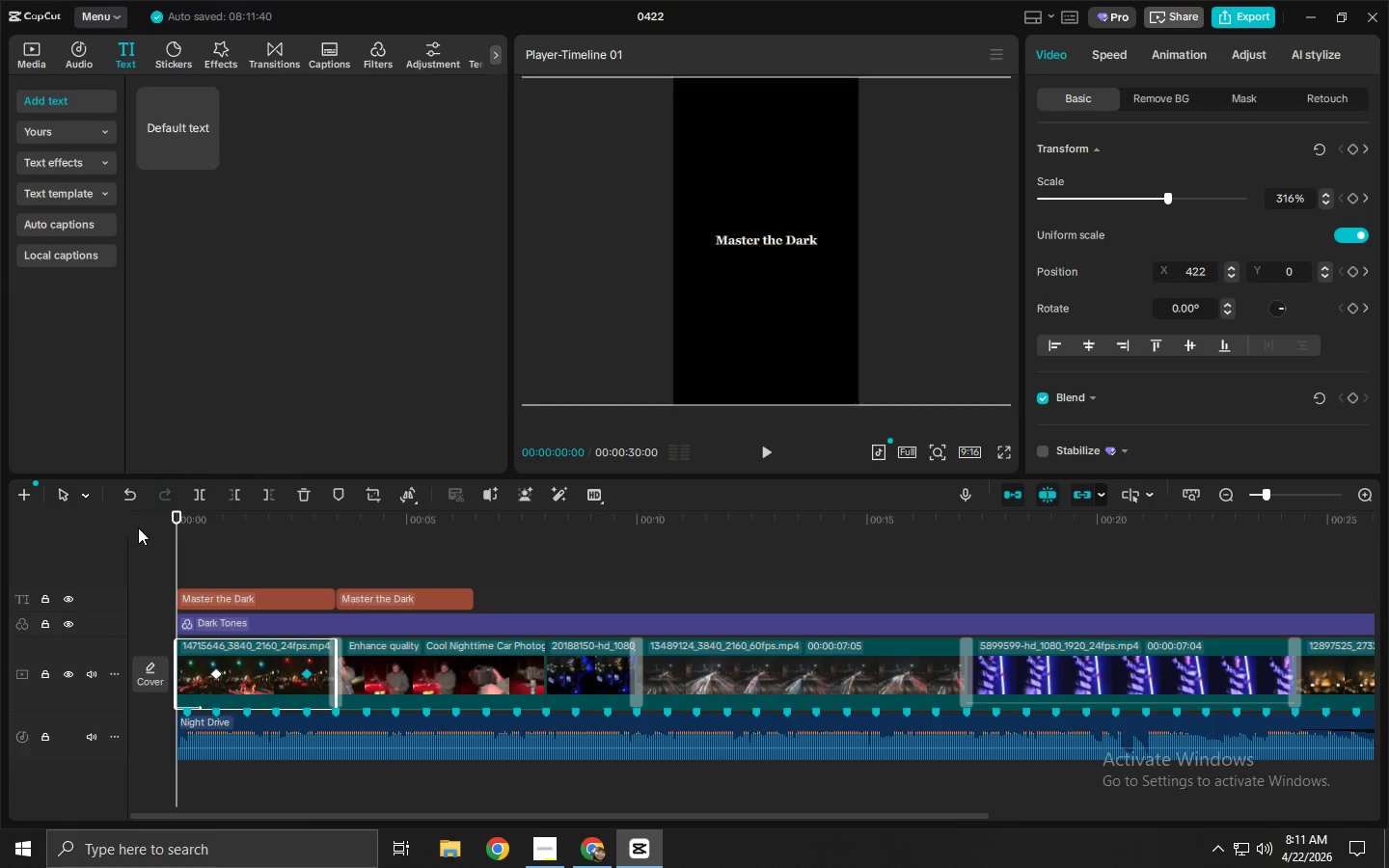 
key(Space)
 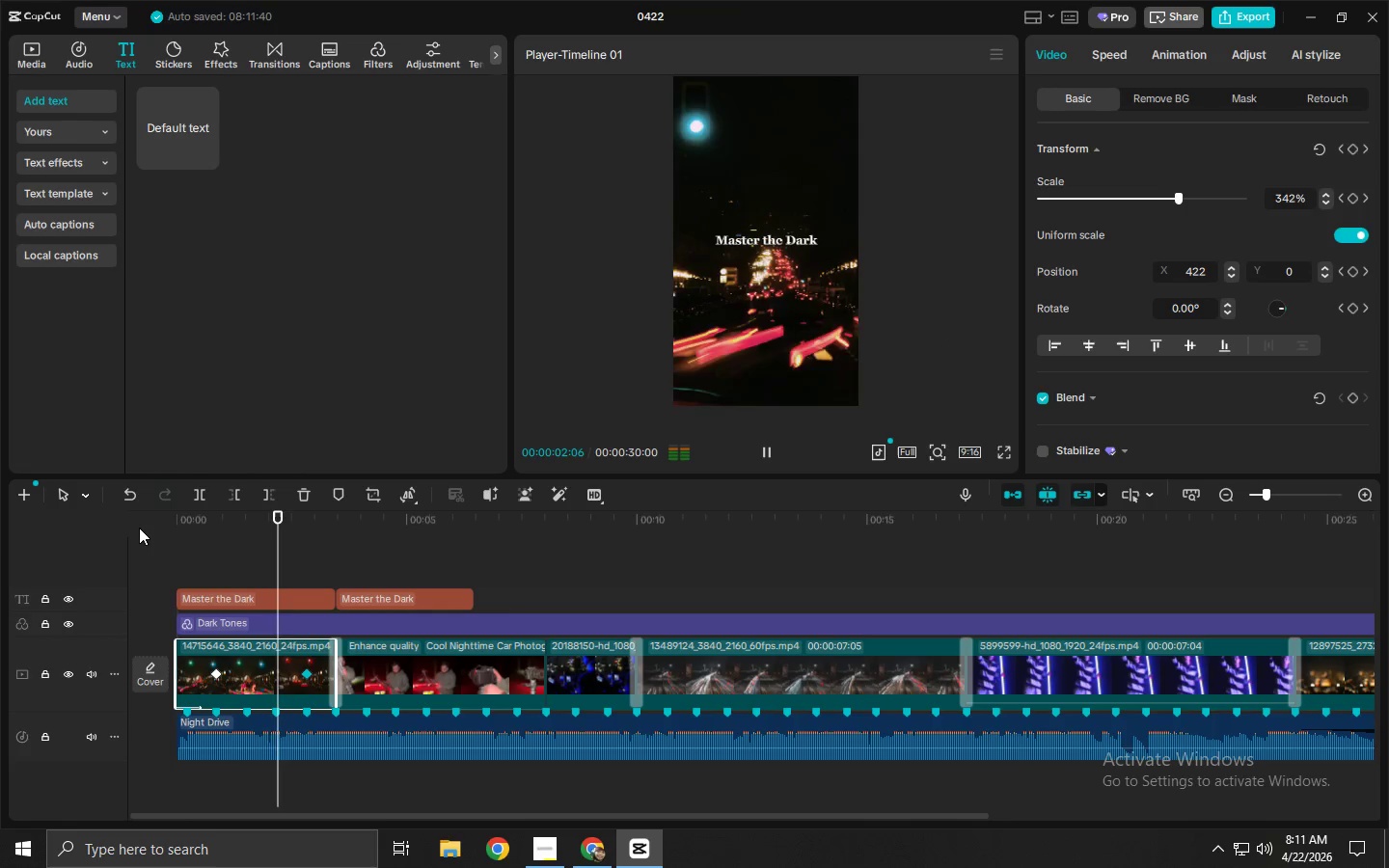 
key(Space)
 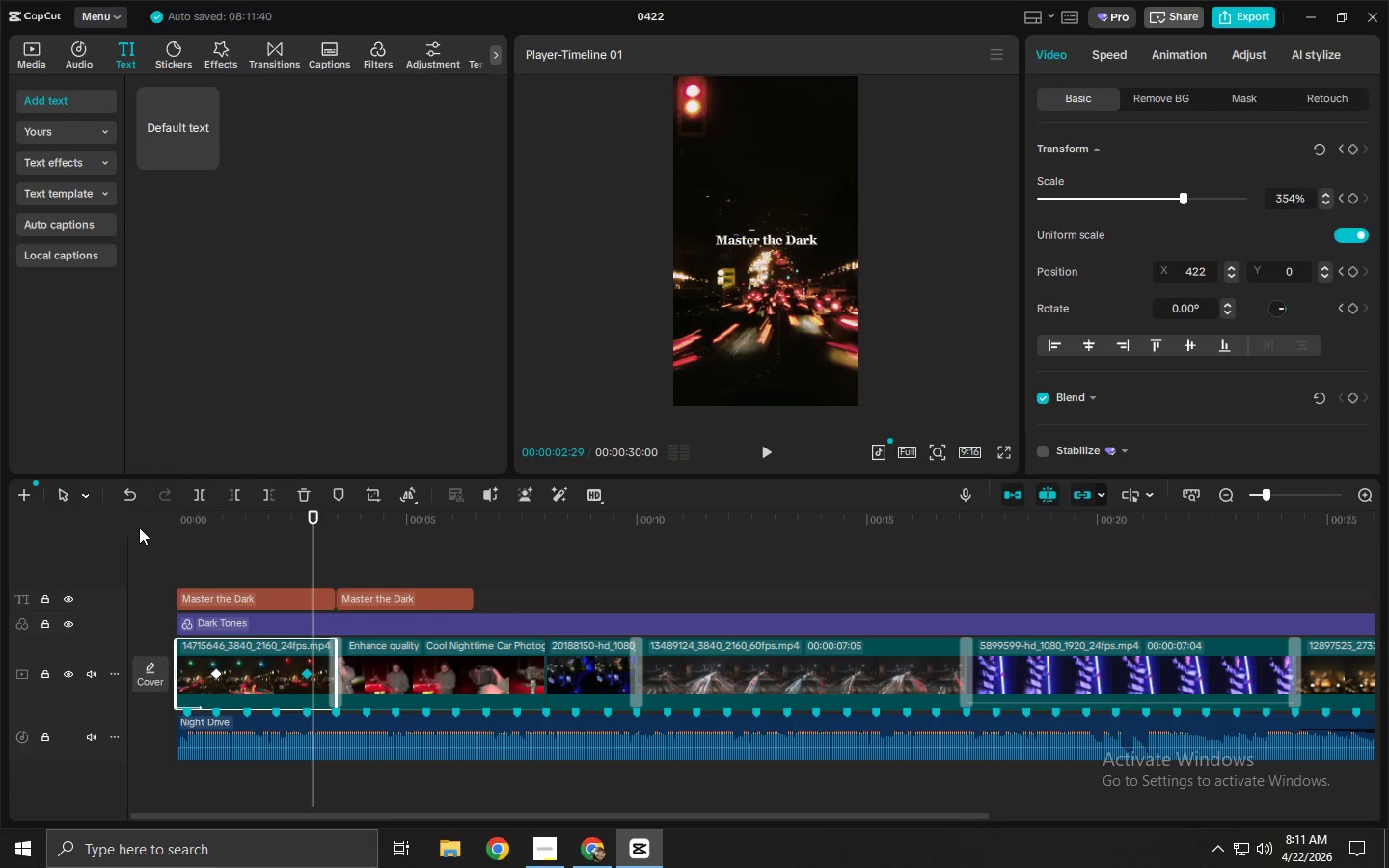 
wait(9.39)
 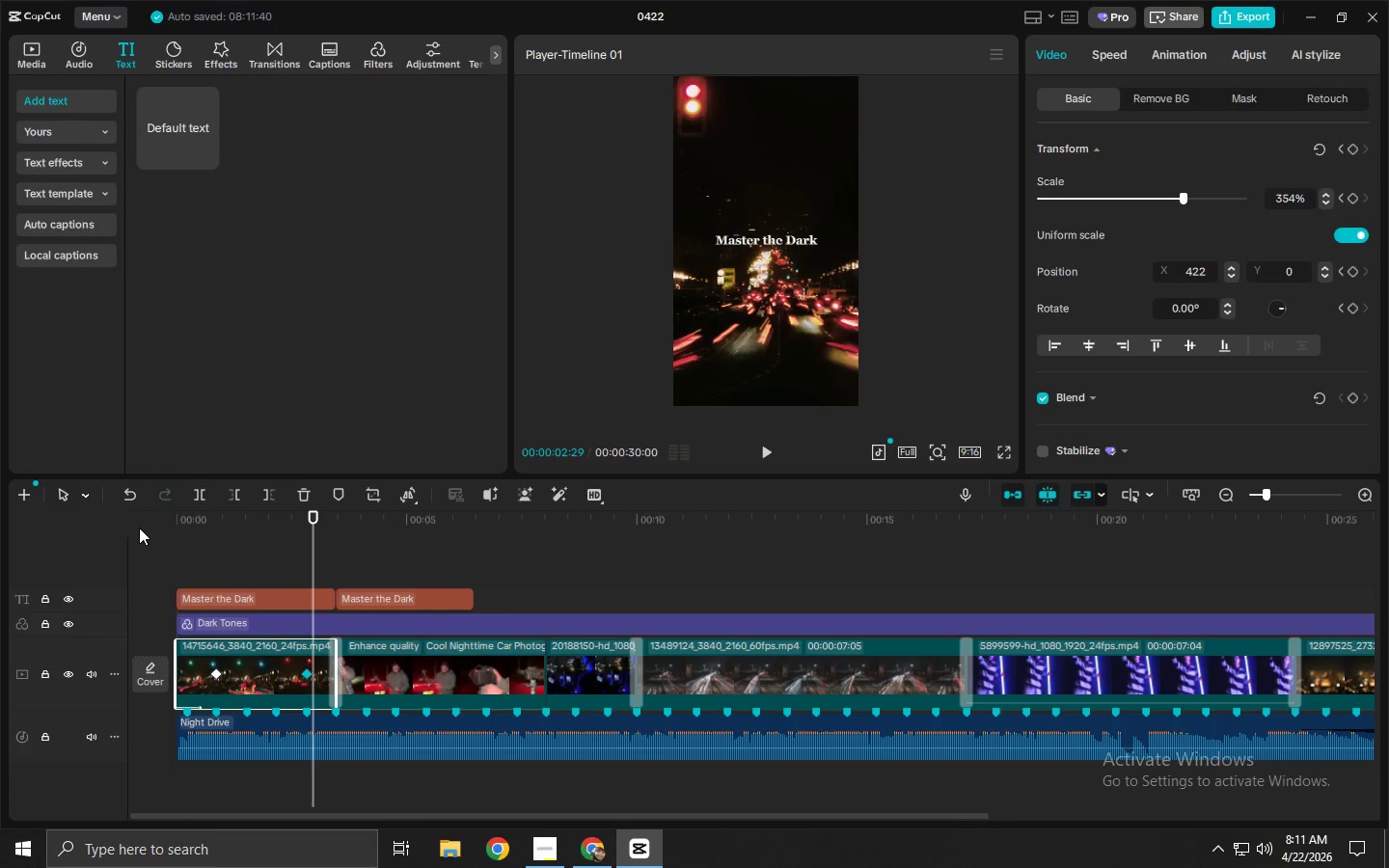 
key(Space)
 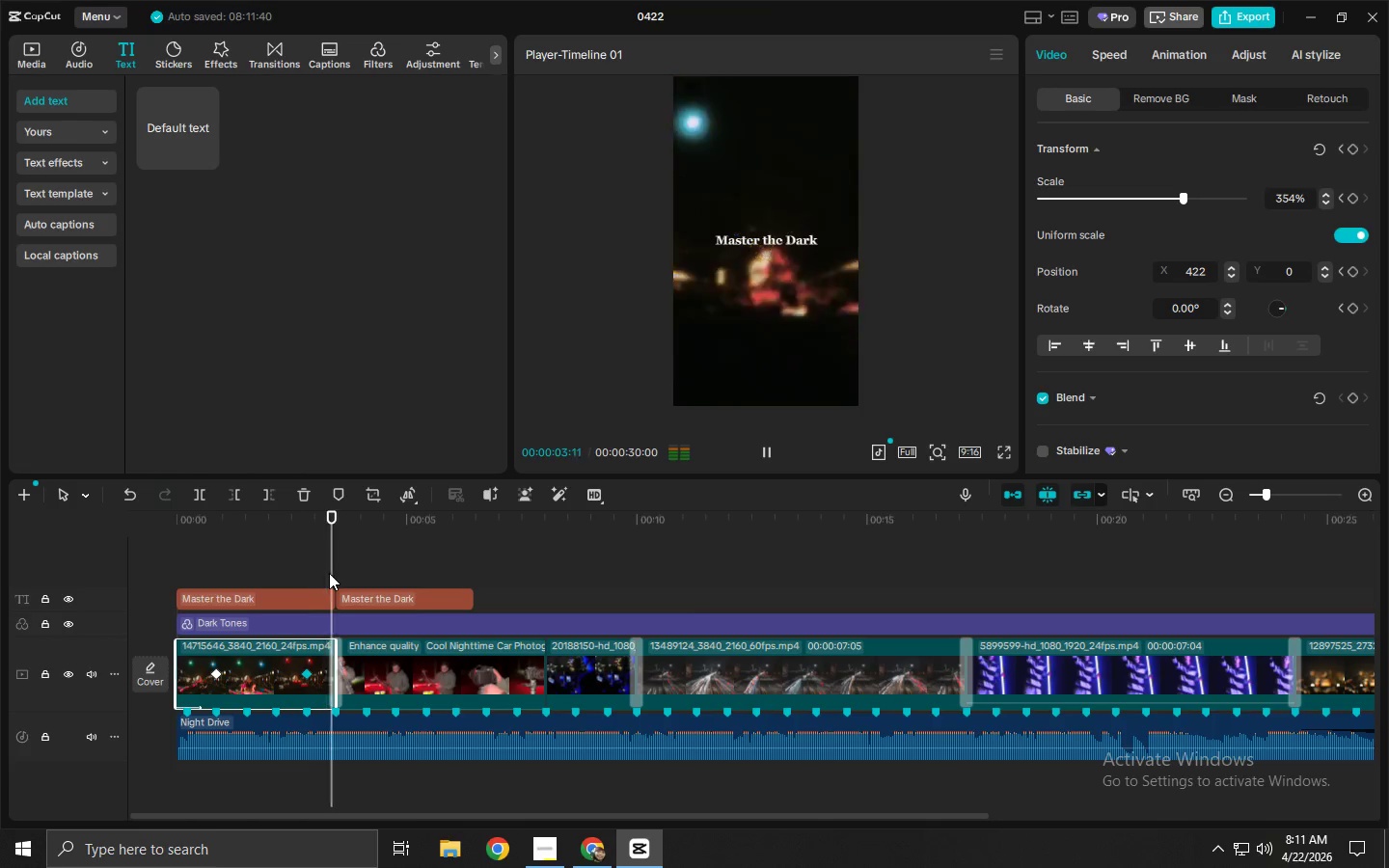 
key(Space)
 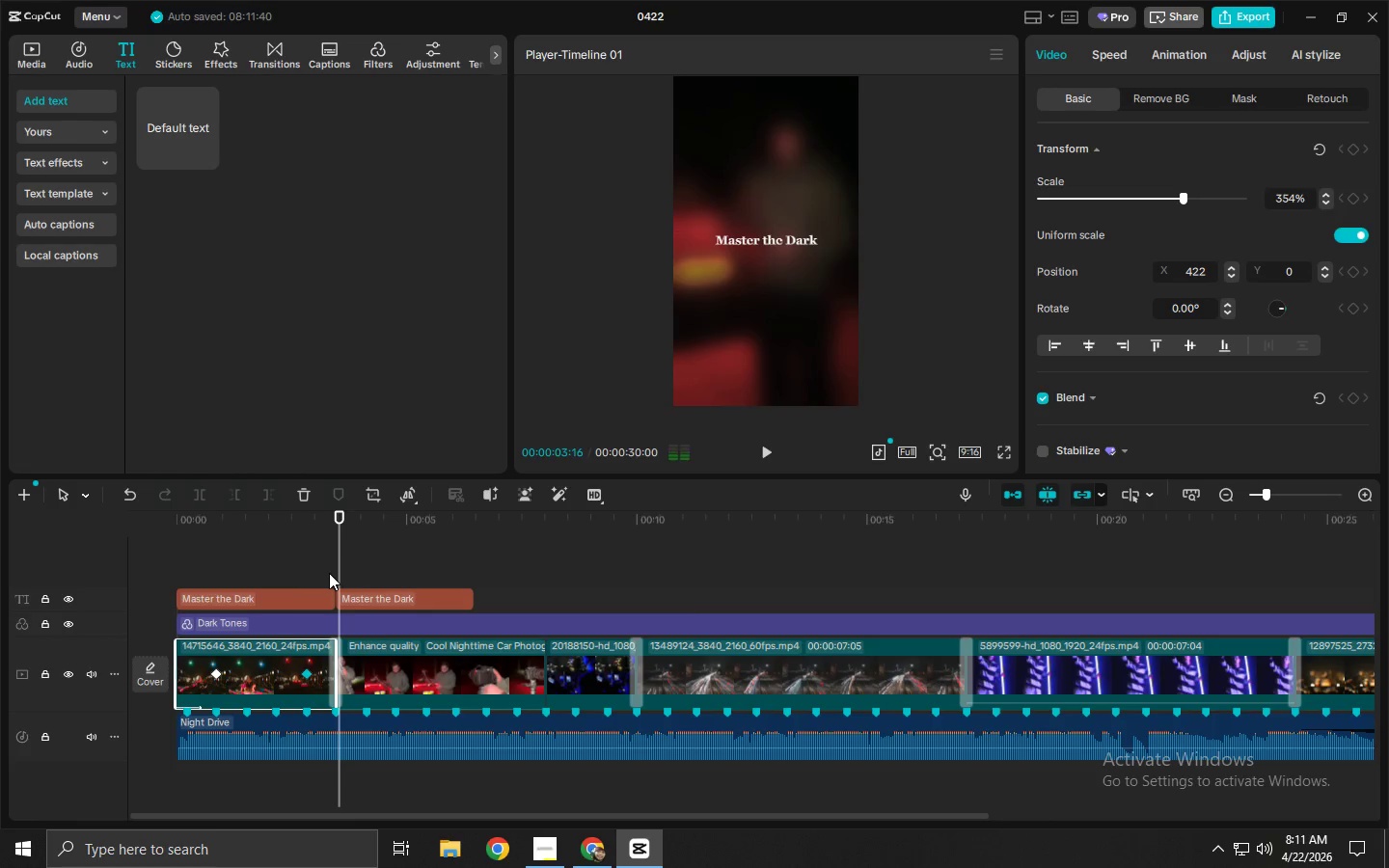 
key(Space)
 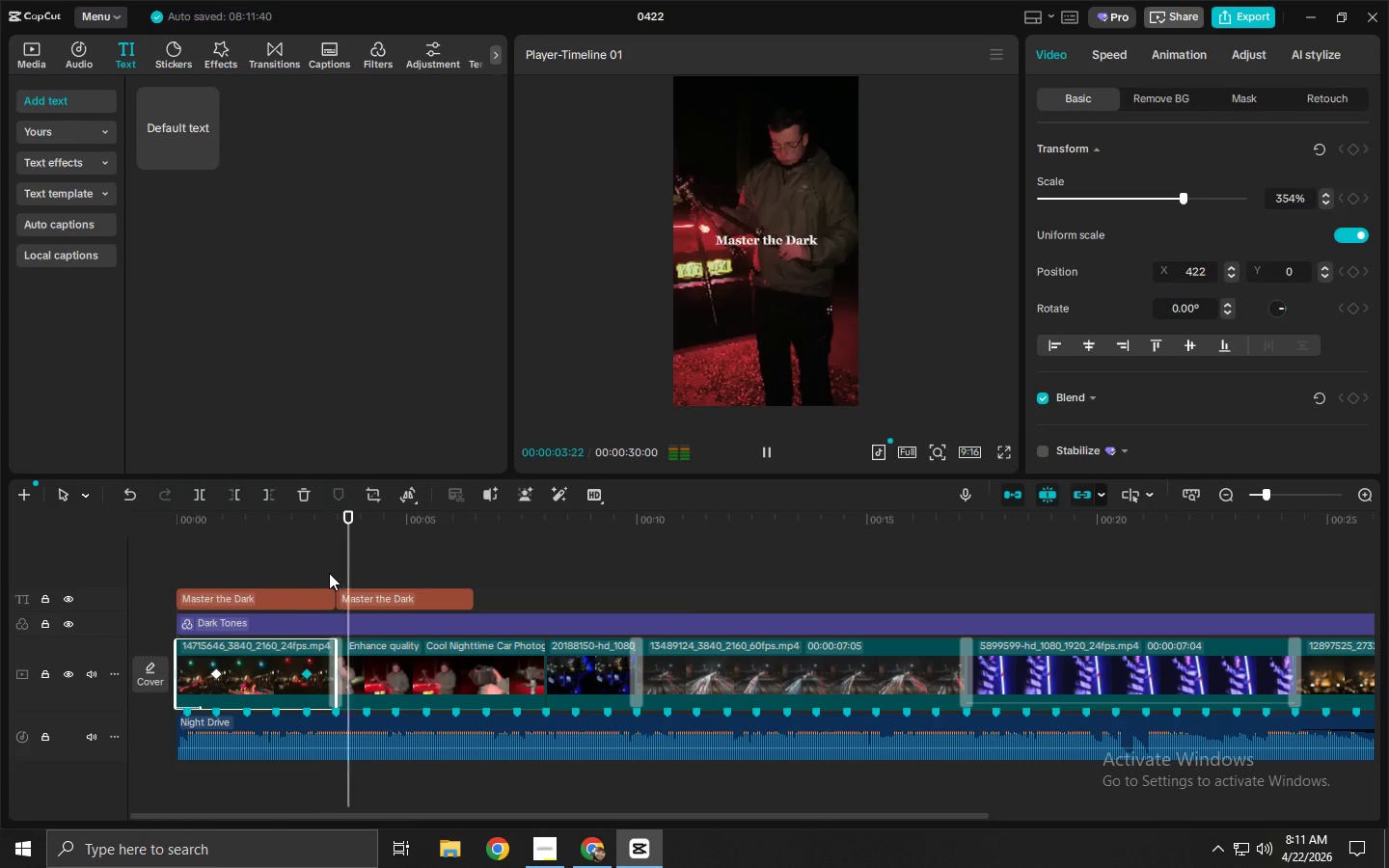 
key(Space)
 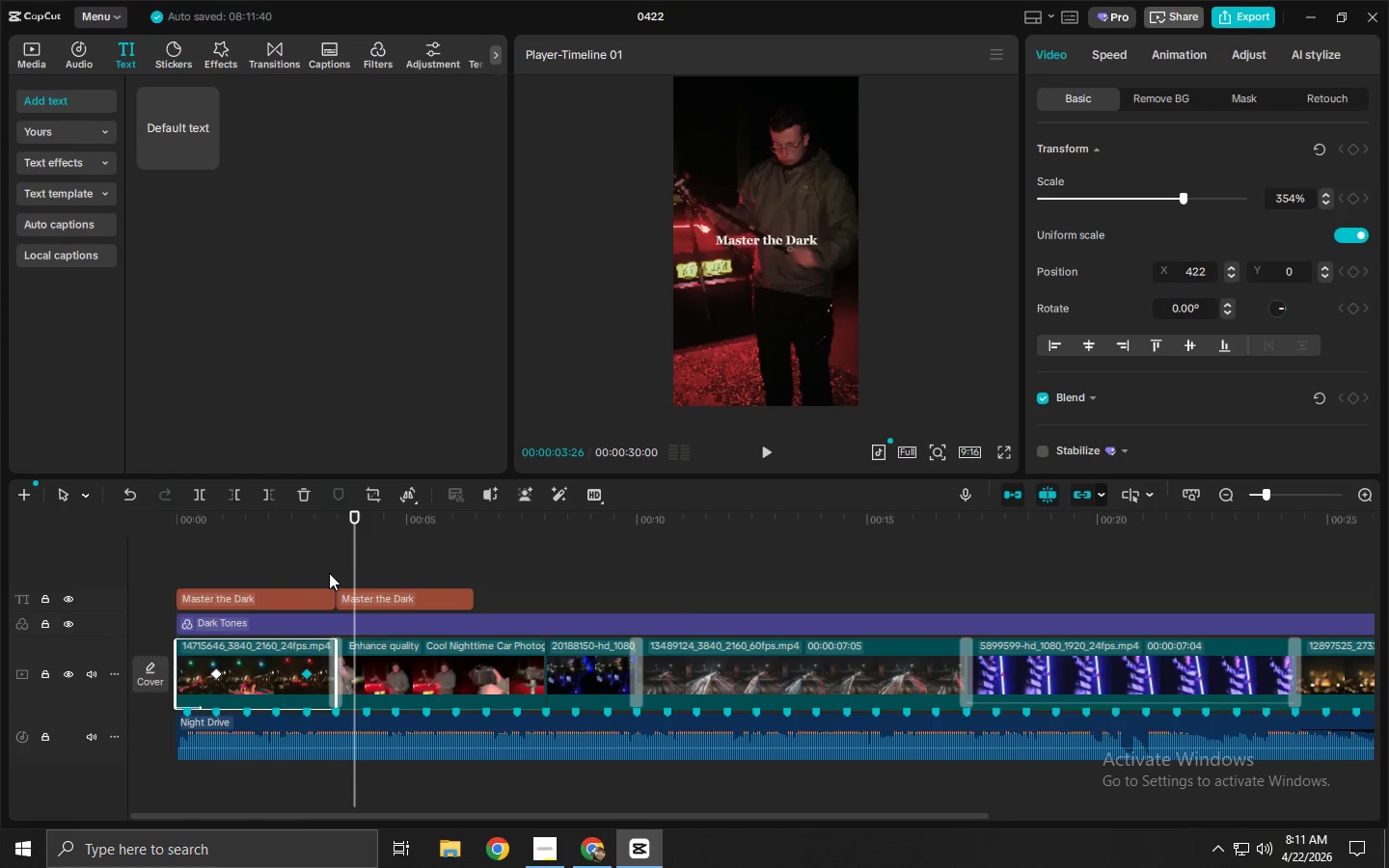 
key(Space)
 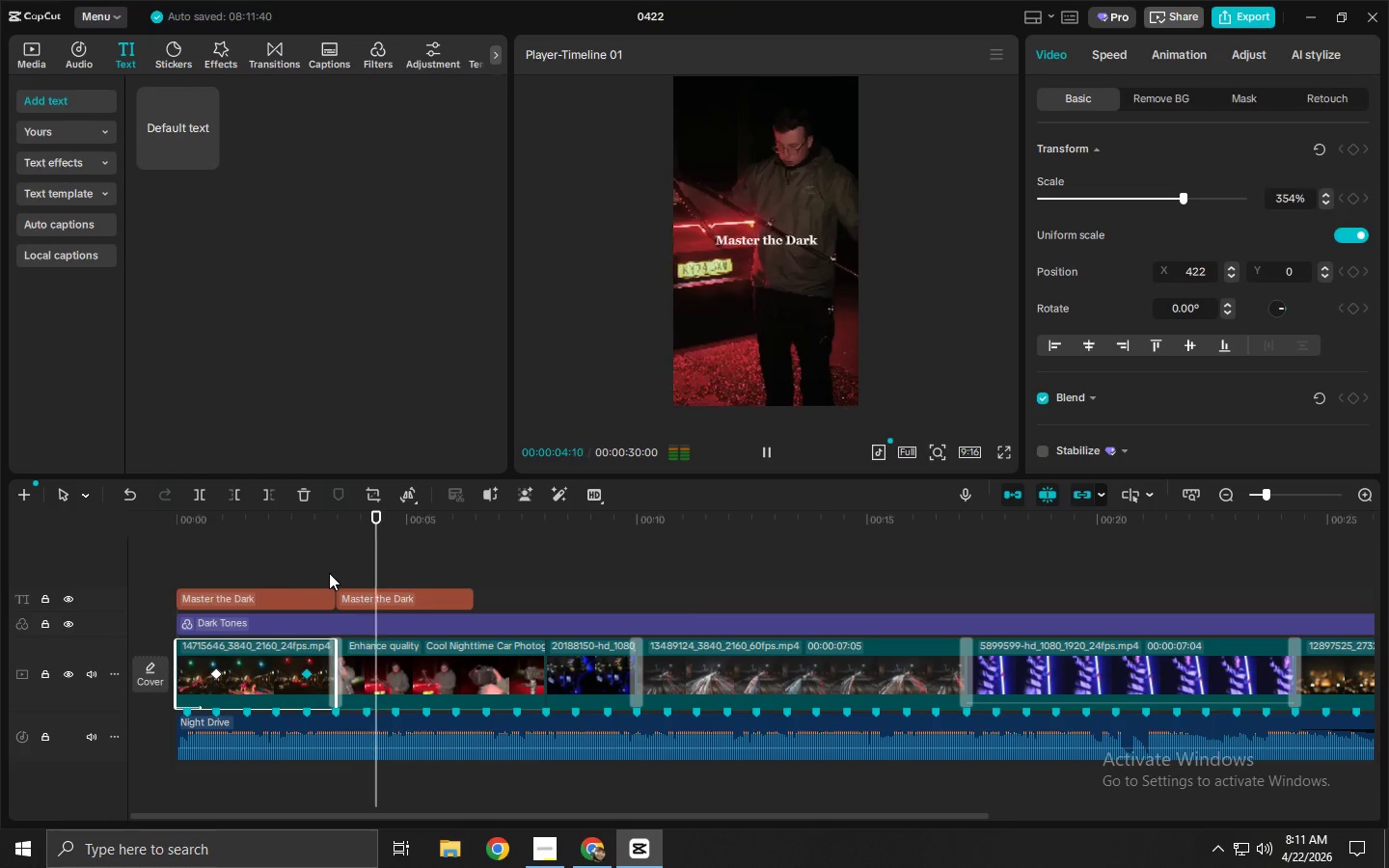 
key(Space)
 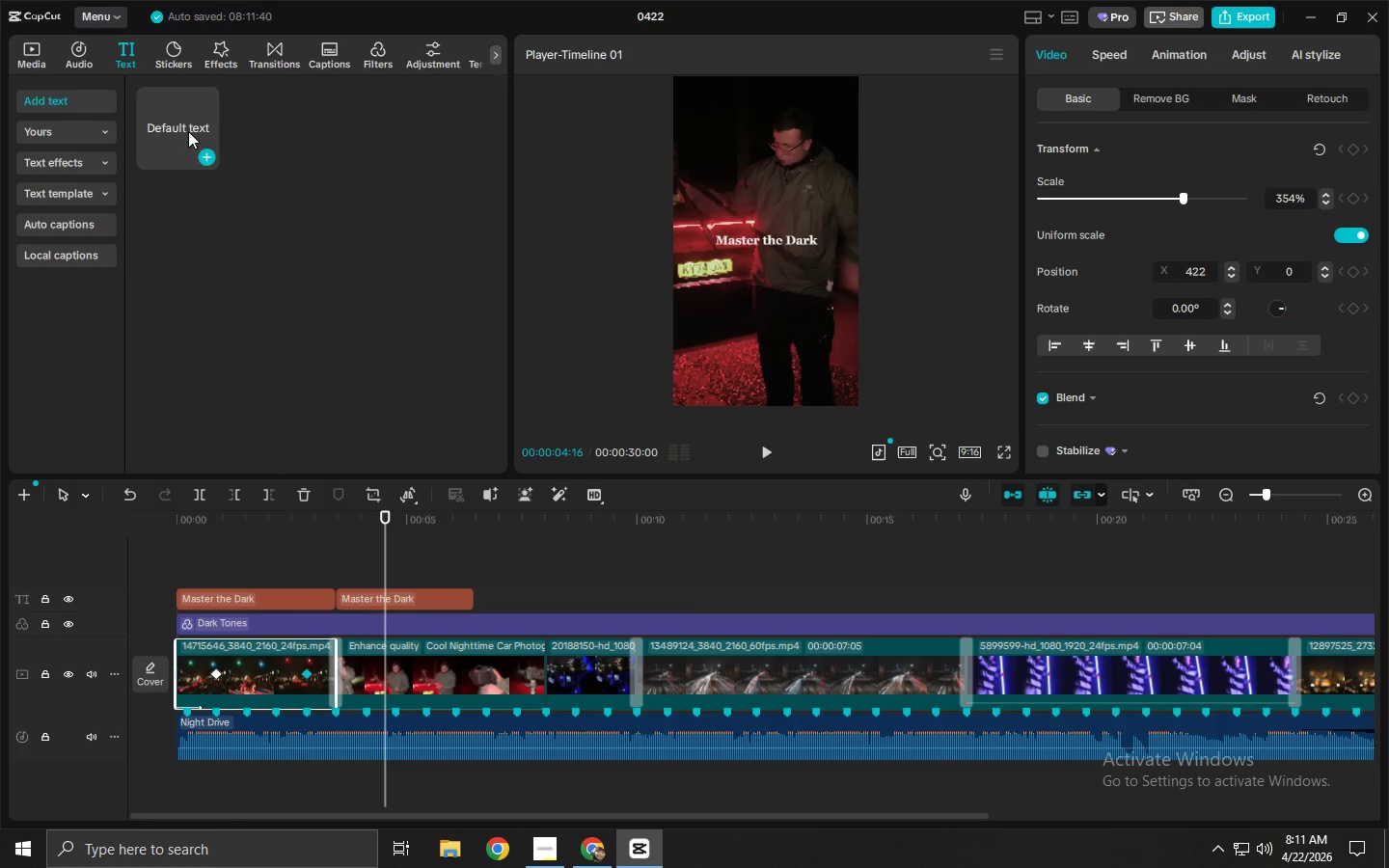 
key(Alt+AltLeft)
 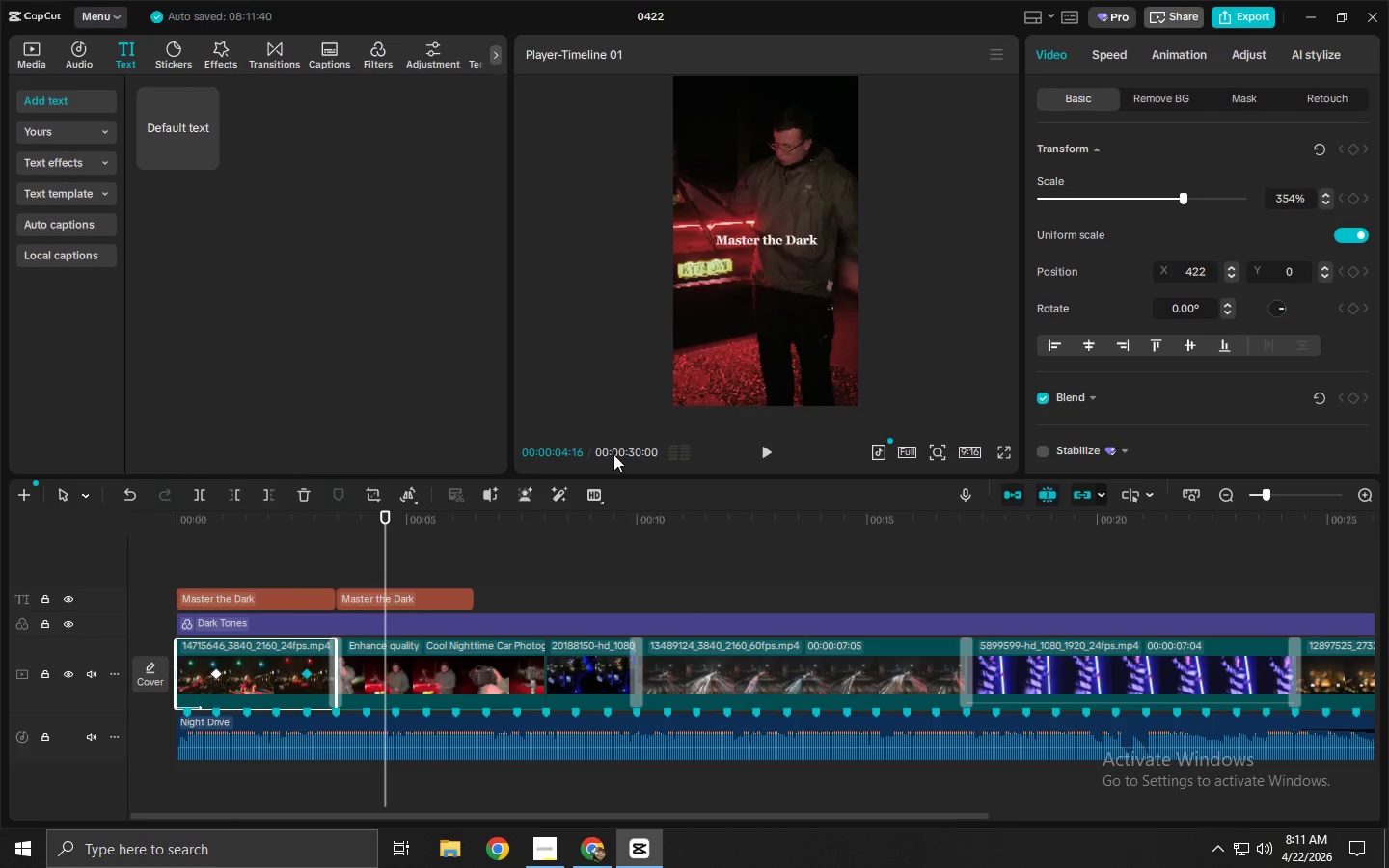 
key(Alt+Tab)